 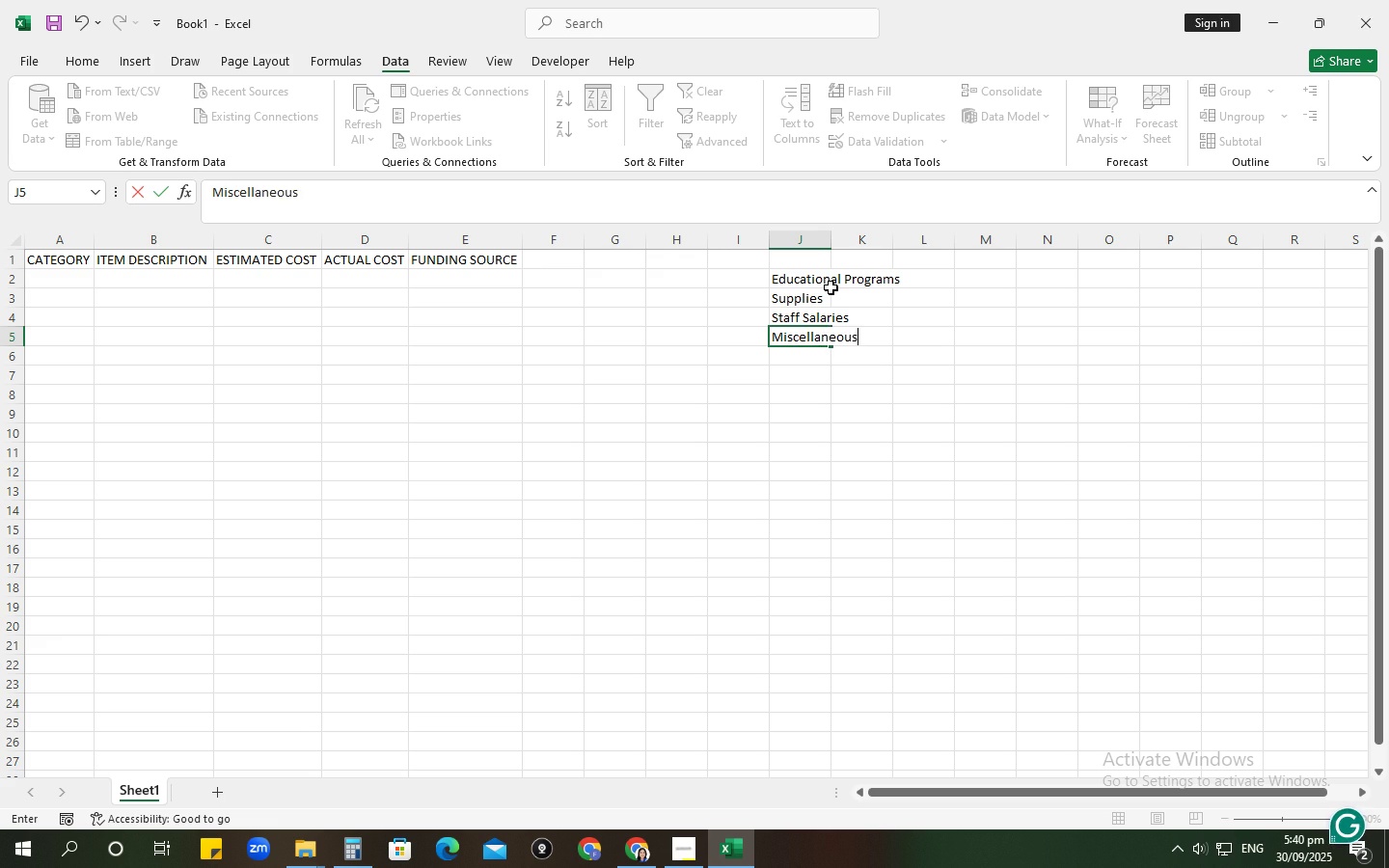 
key(Enter)
 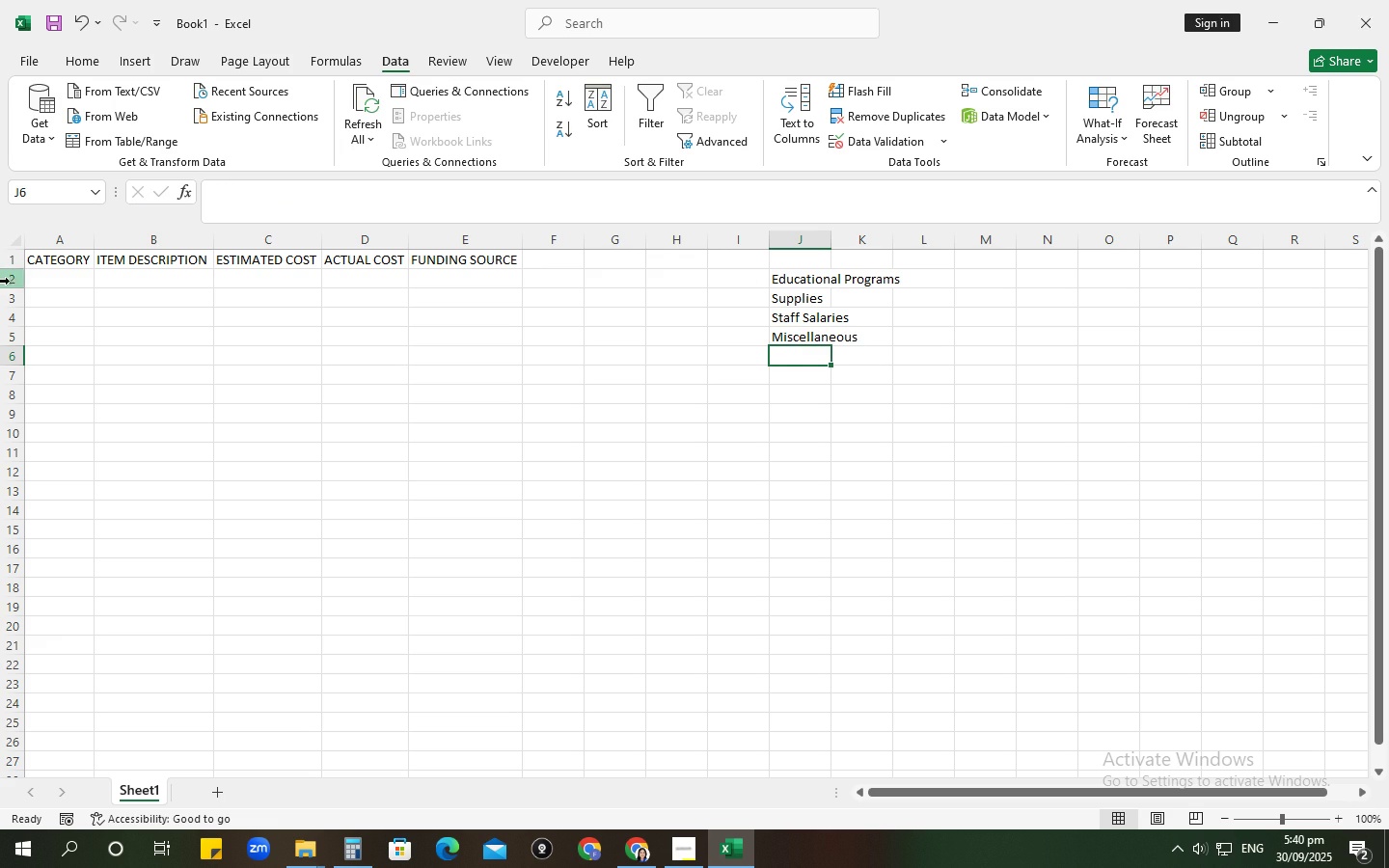 
left_click([52, 275])
 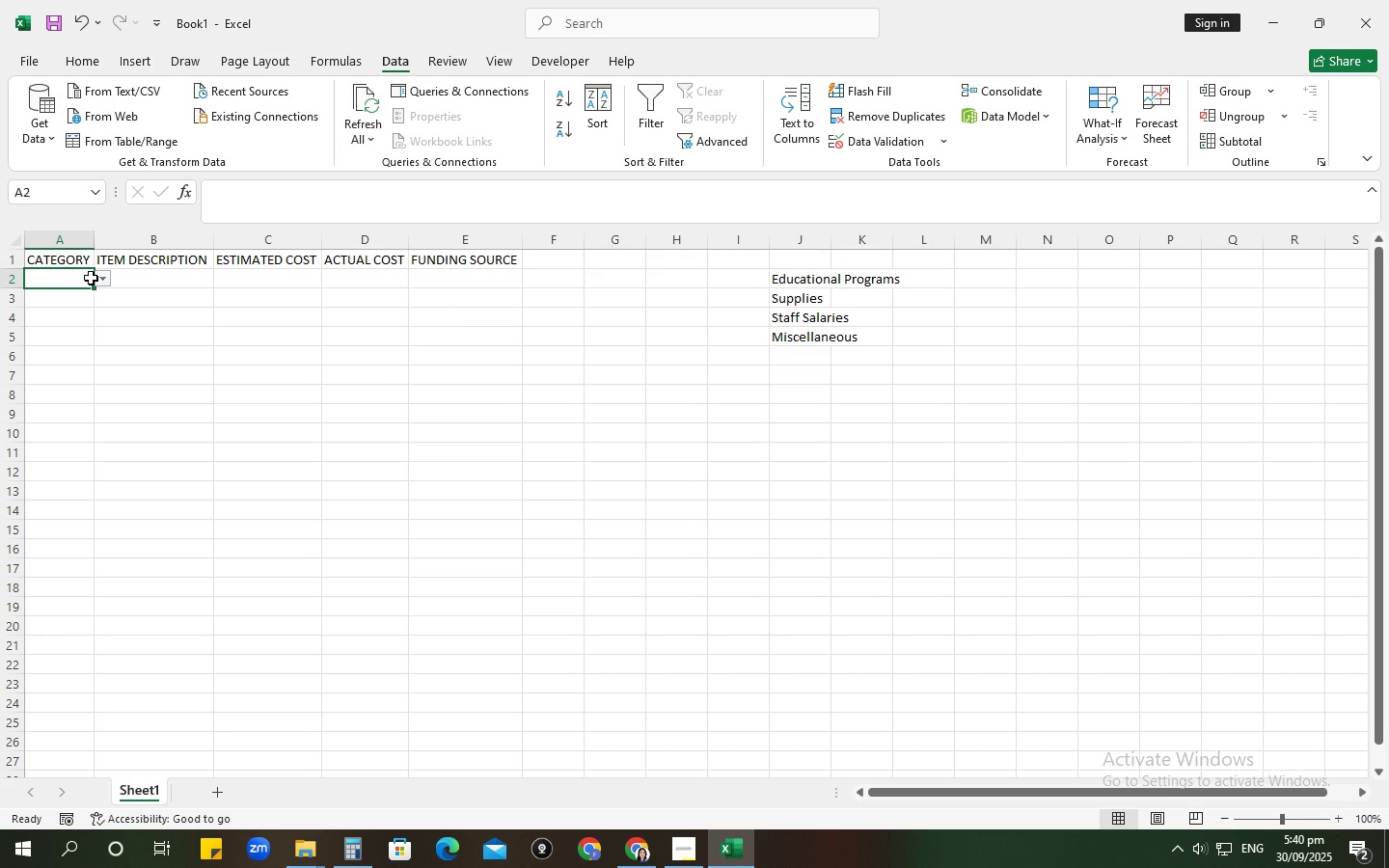 
double_click([101, 278])
 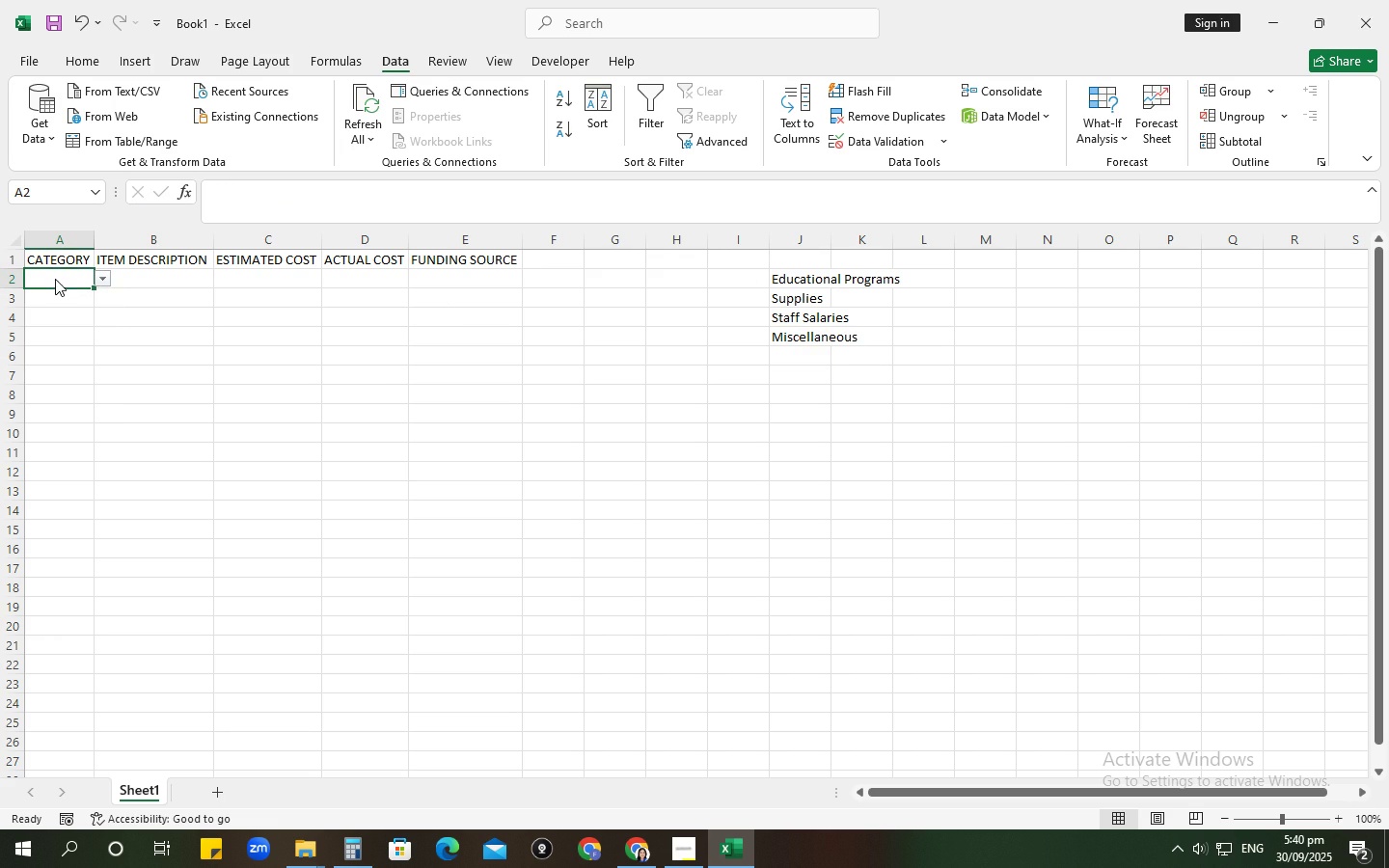 
left_click([55, 279])
 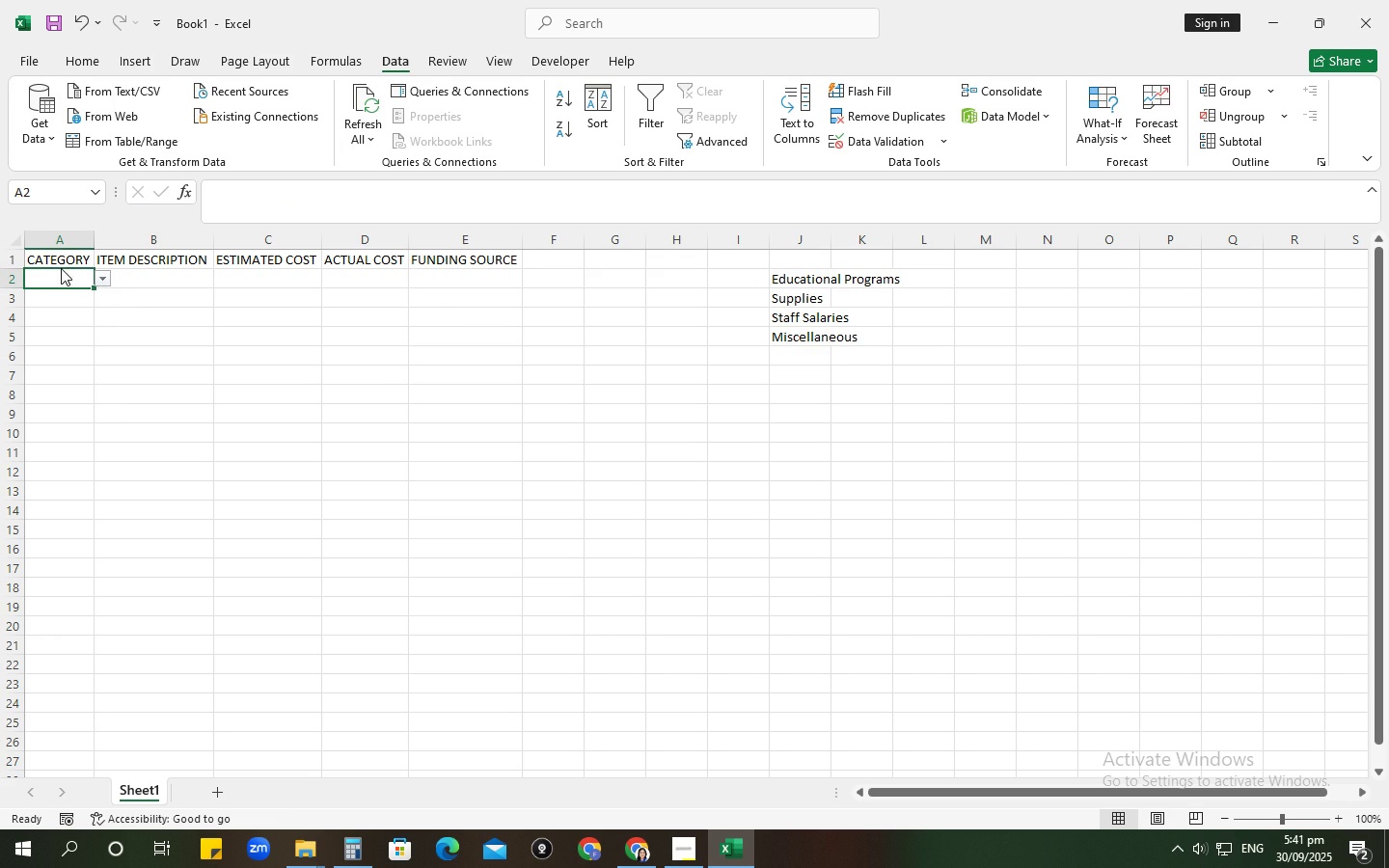 
left_click([61, 268])